 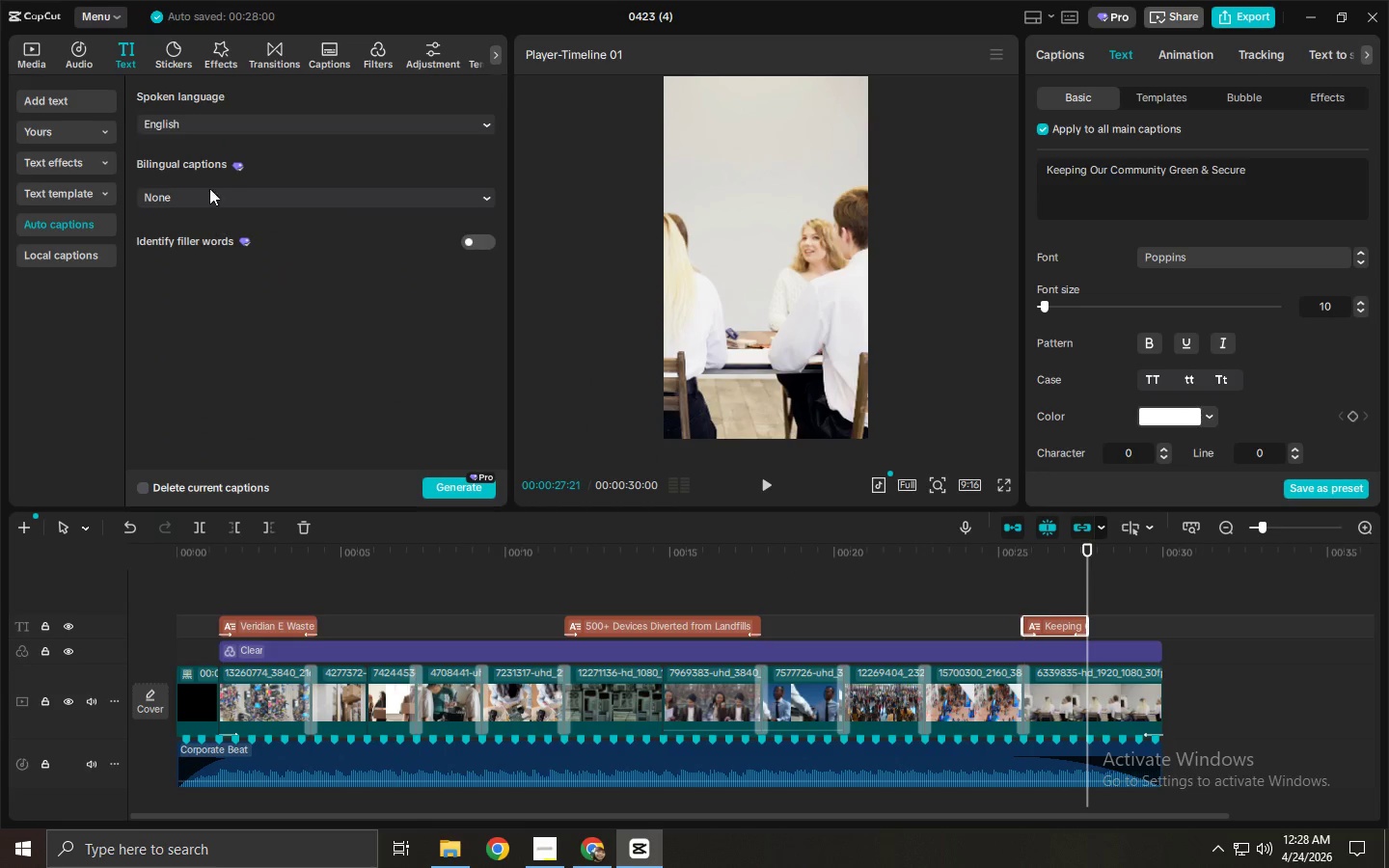 
left_click([53, 109])
 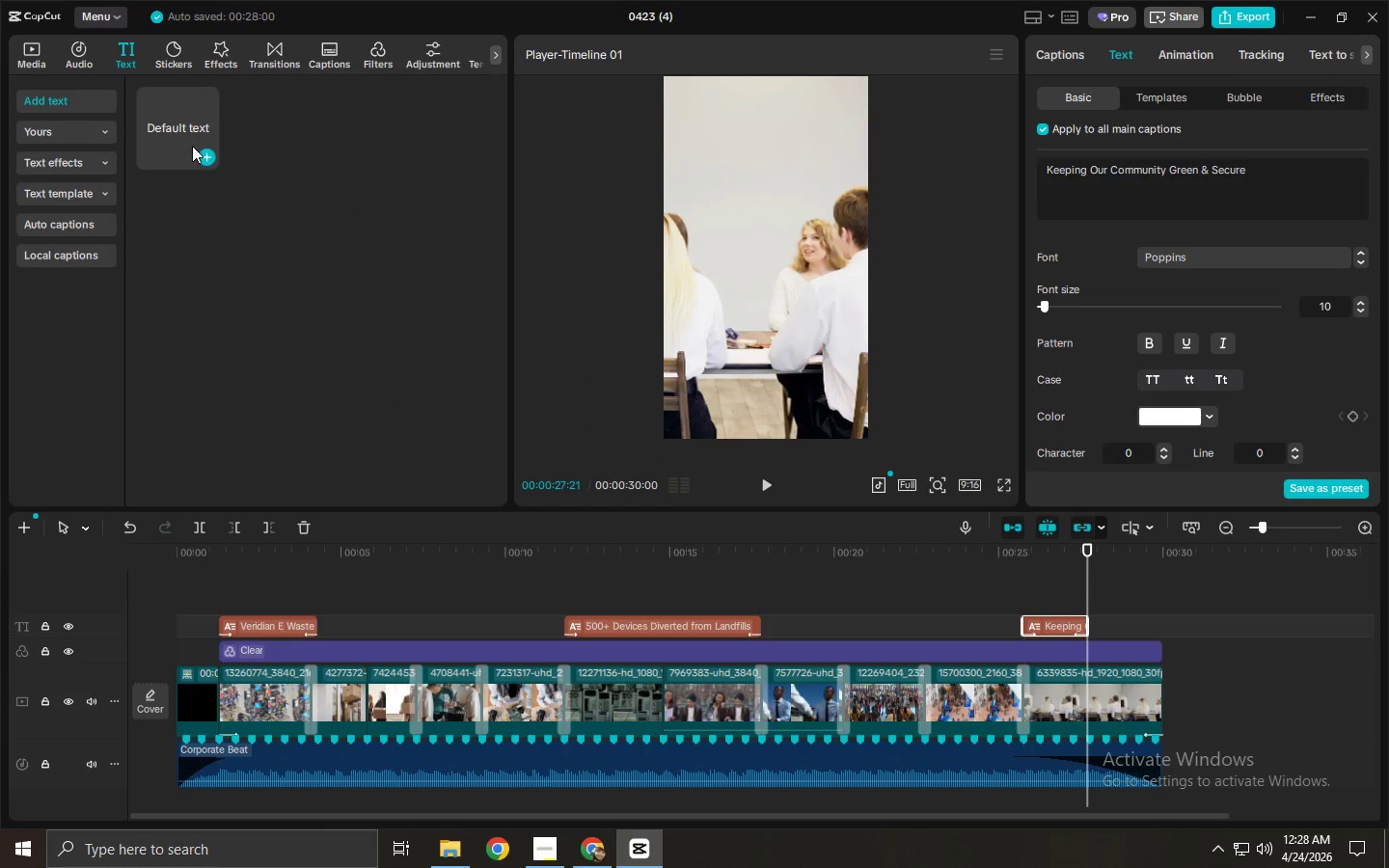 
left_click_drag(start_coordinate=[176, 125], to_coordinate=[1094, 628])
 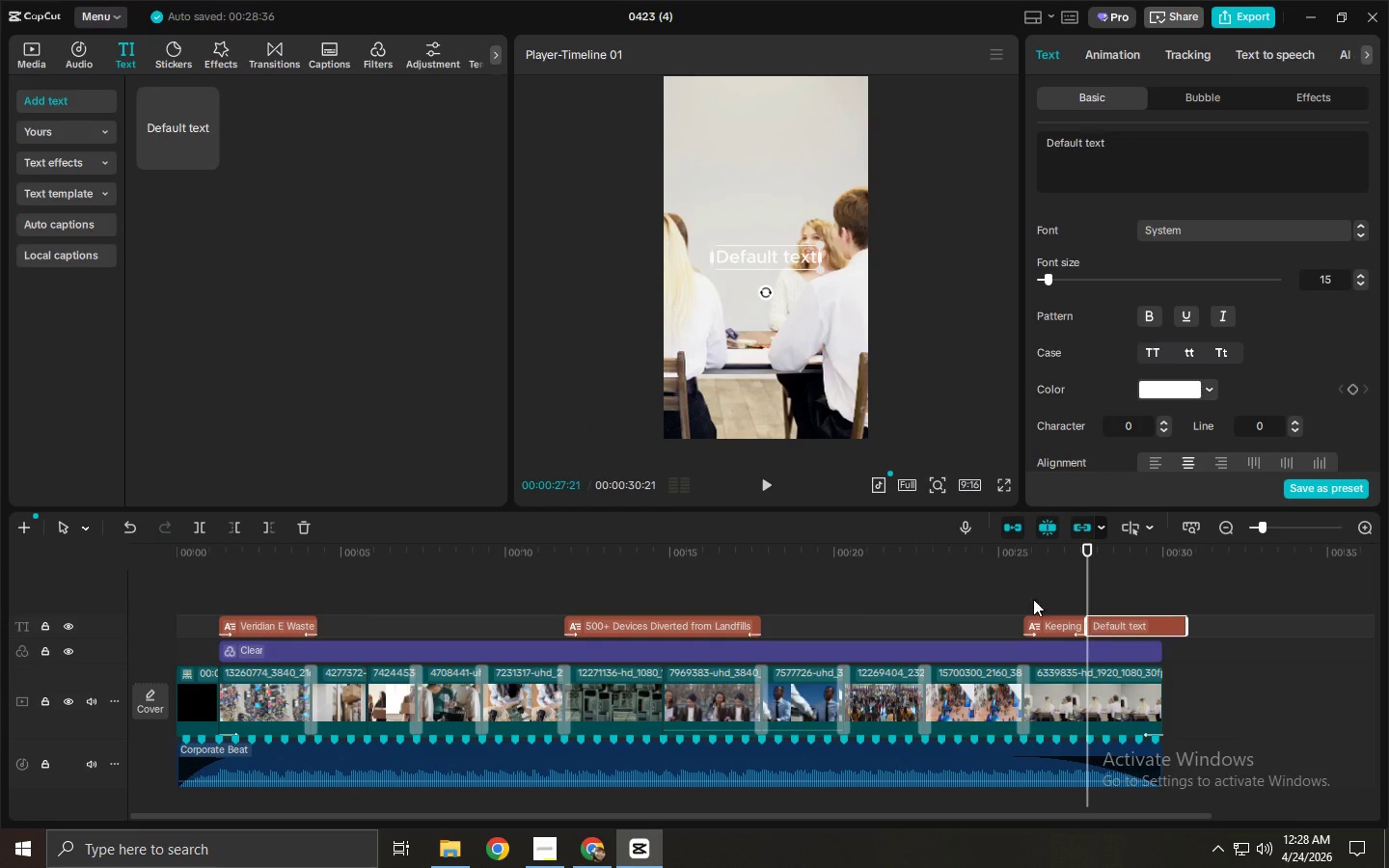 
key(Alt+AltLeft)
 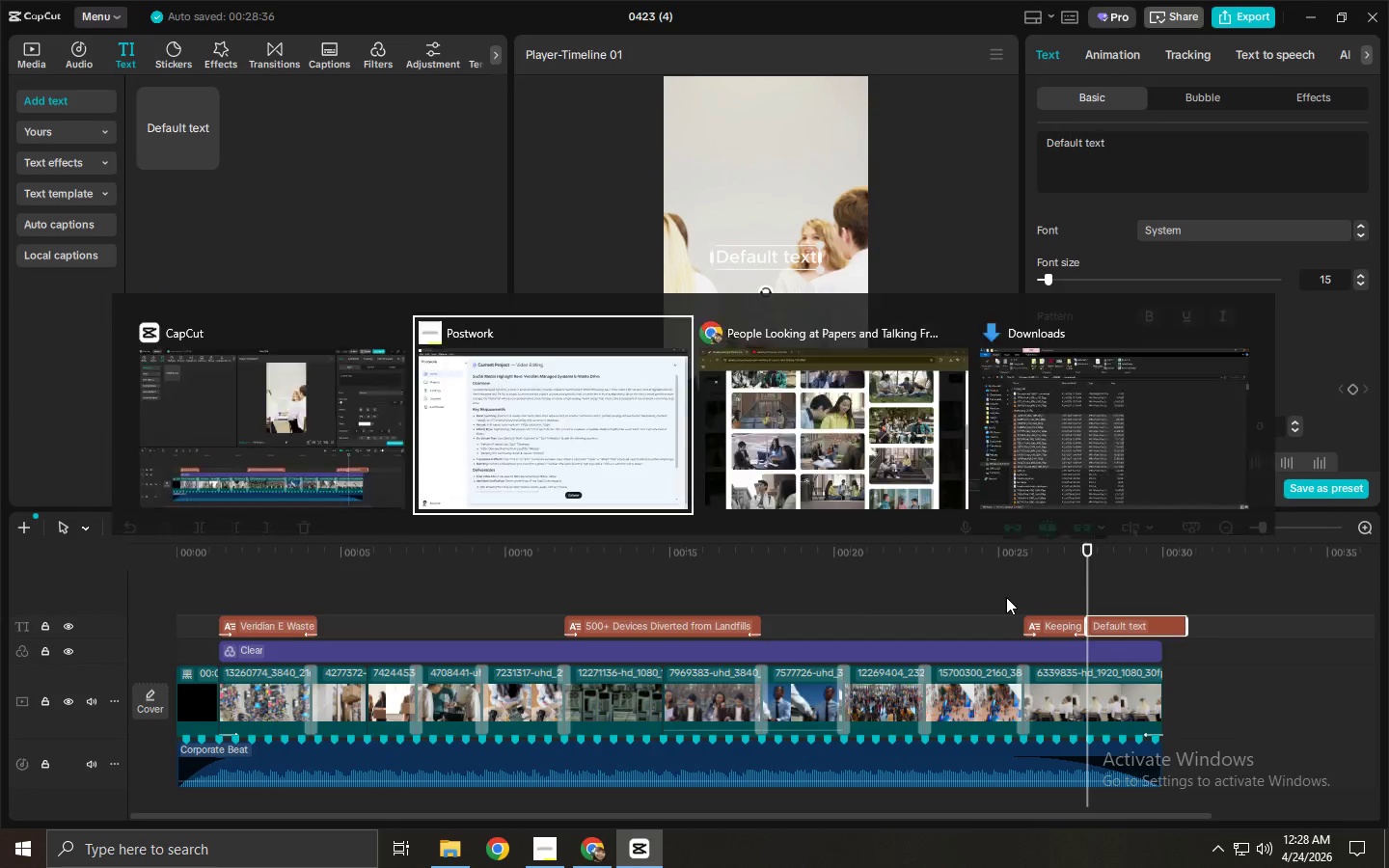 
key(Alt+Tab)